 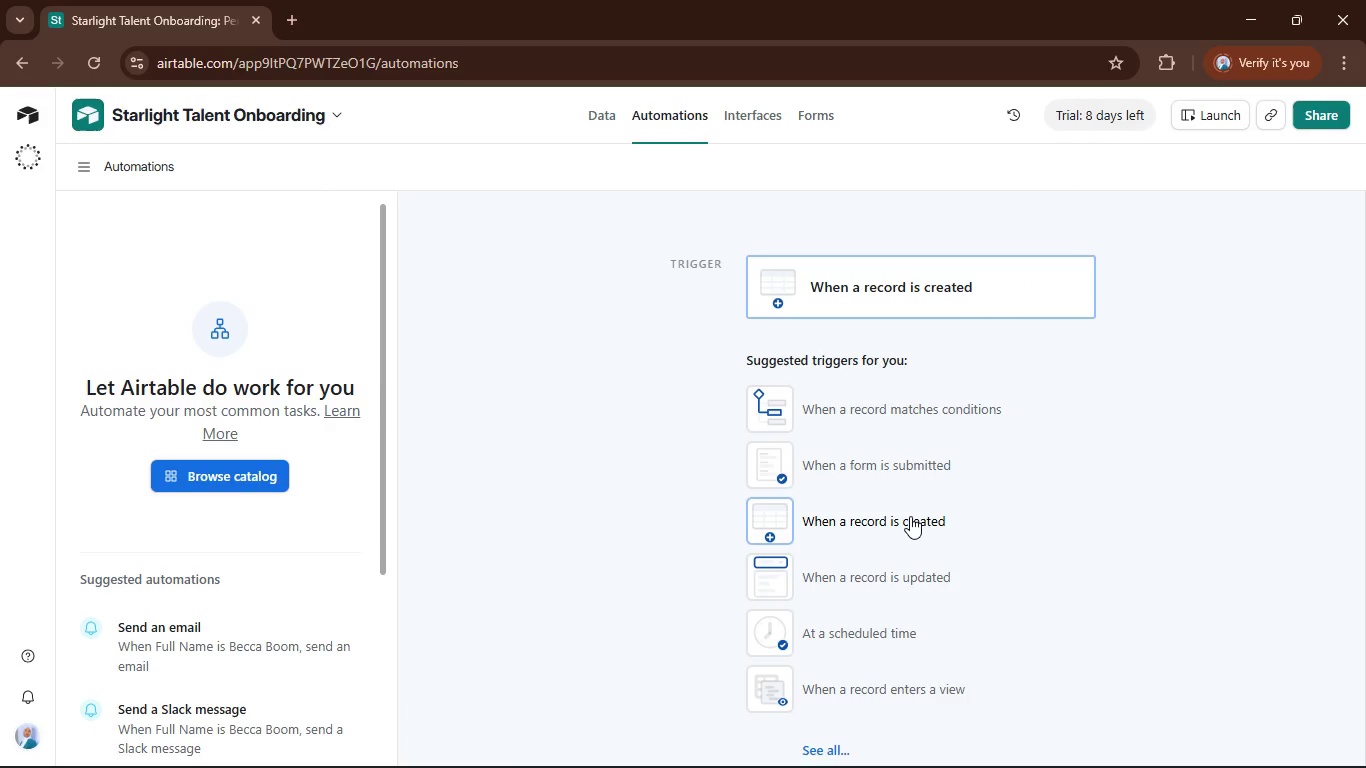 
scroll: coordinate [1063, 519], scroll_direction: down, amount: 2.0
 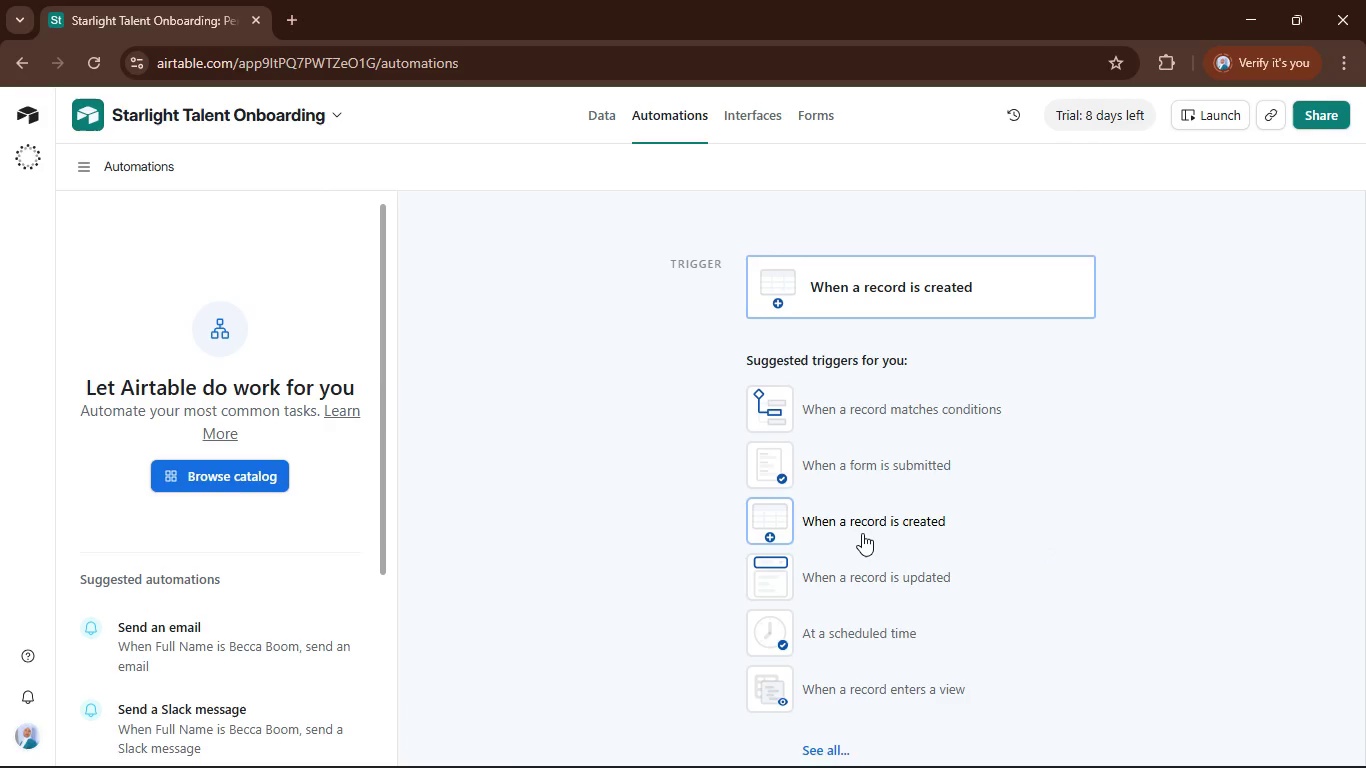 
left_click([863, 528])
 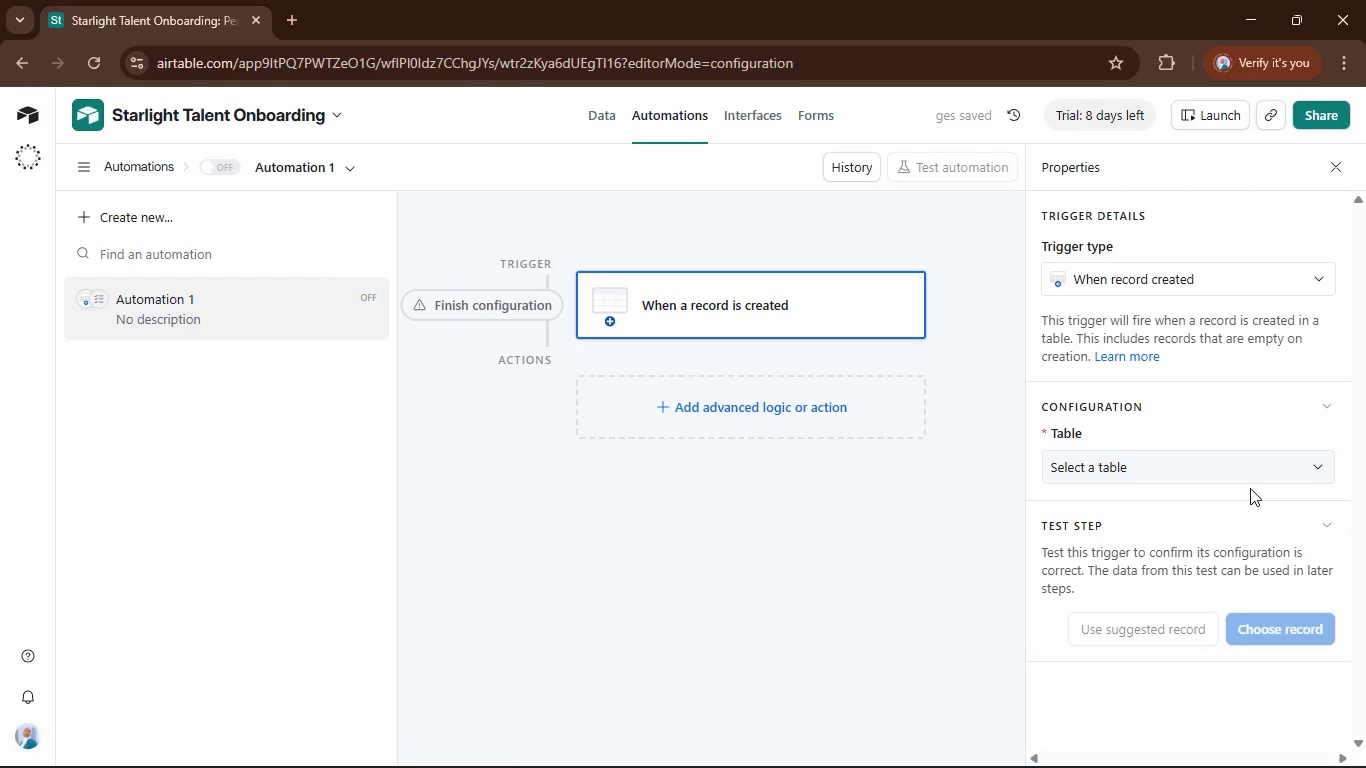 
left_click([1220, 467])
 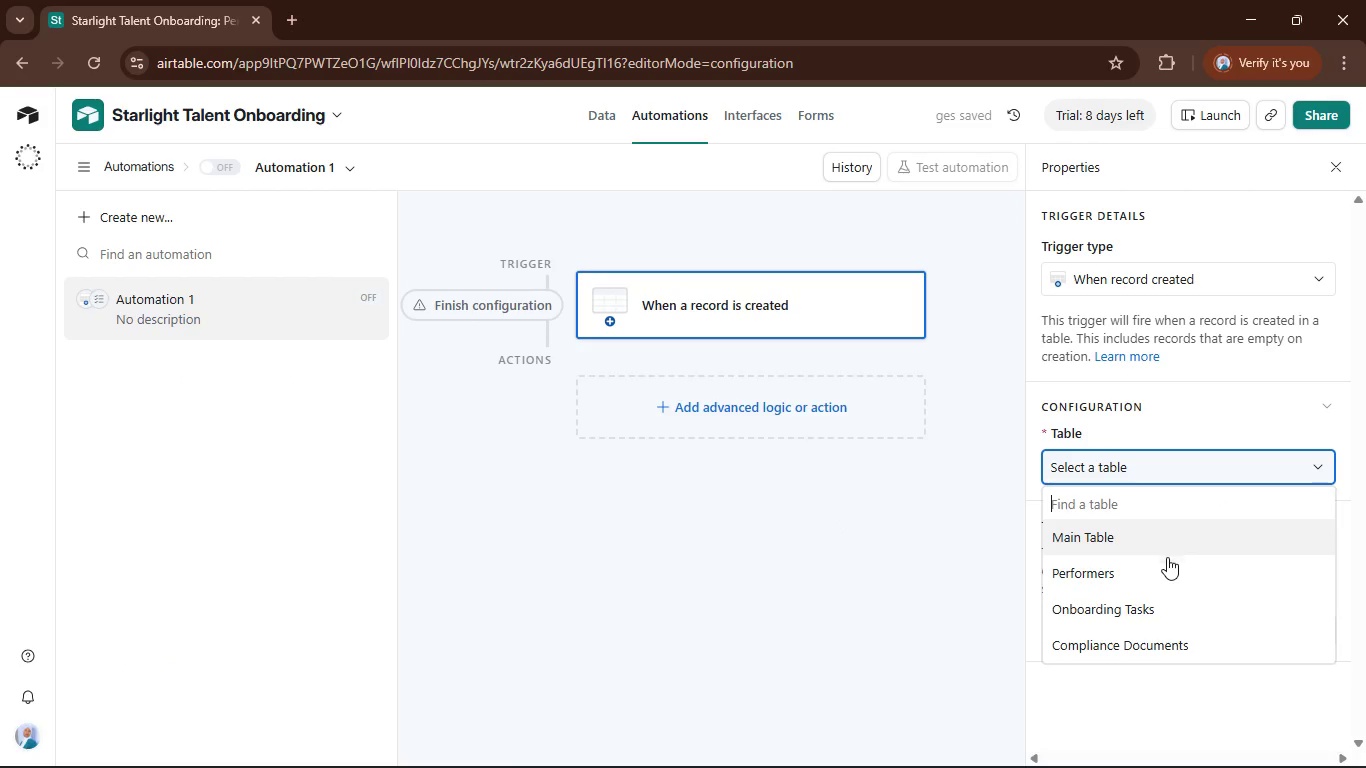 
left_click([1167, 582])
 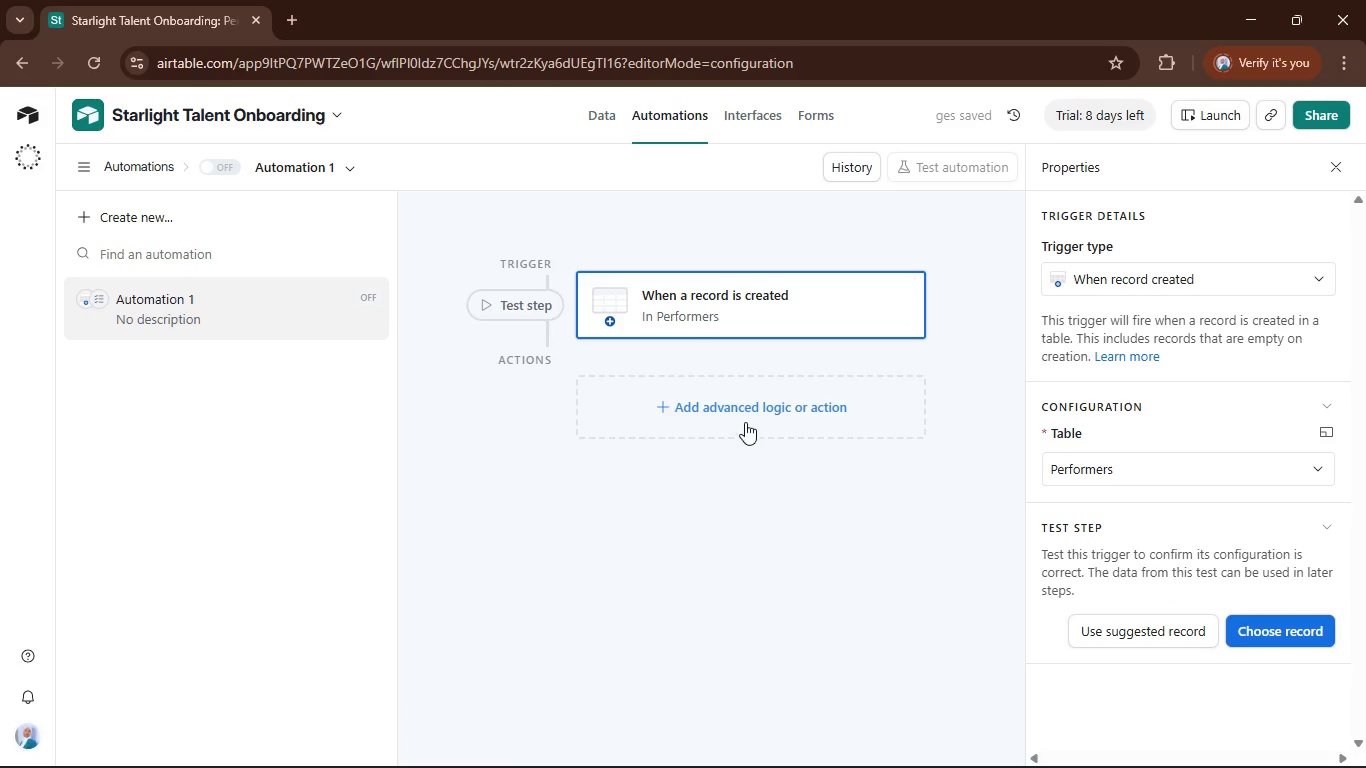 
left_click([745, 421])
 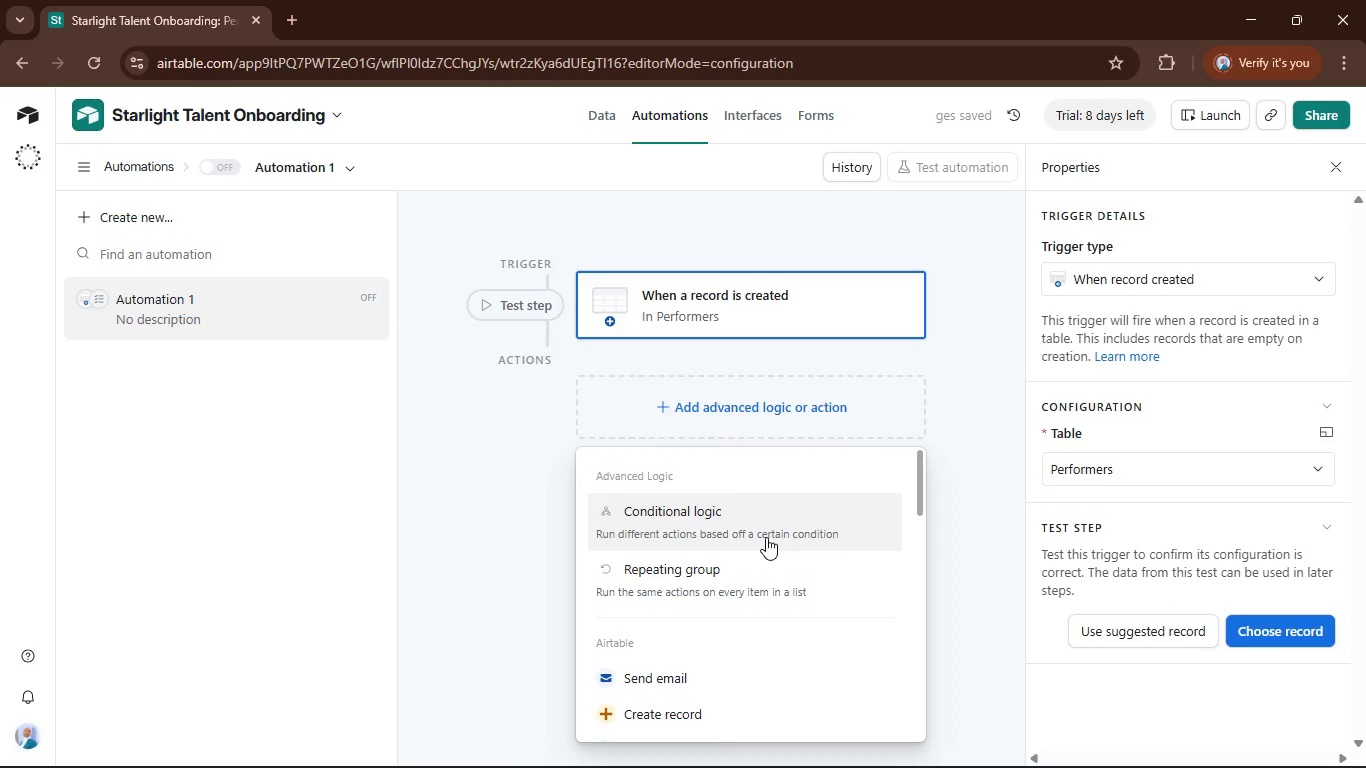 
scroll: coordinate [766, 537], scroll_direction: down, amount: 1.0
 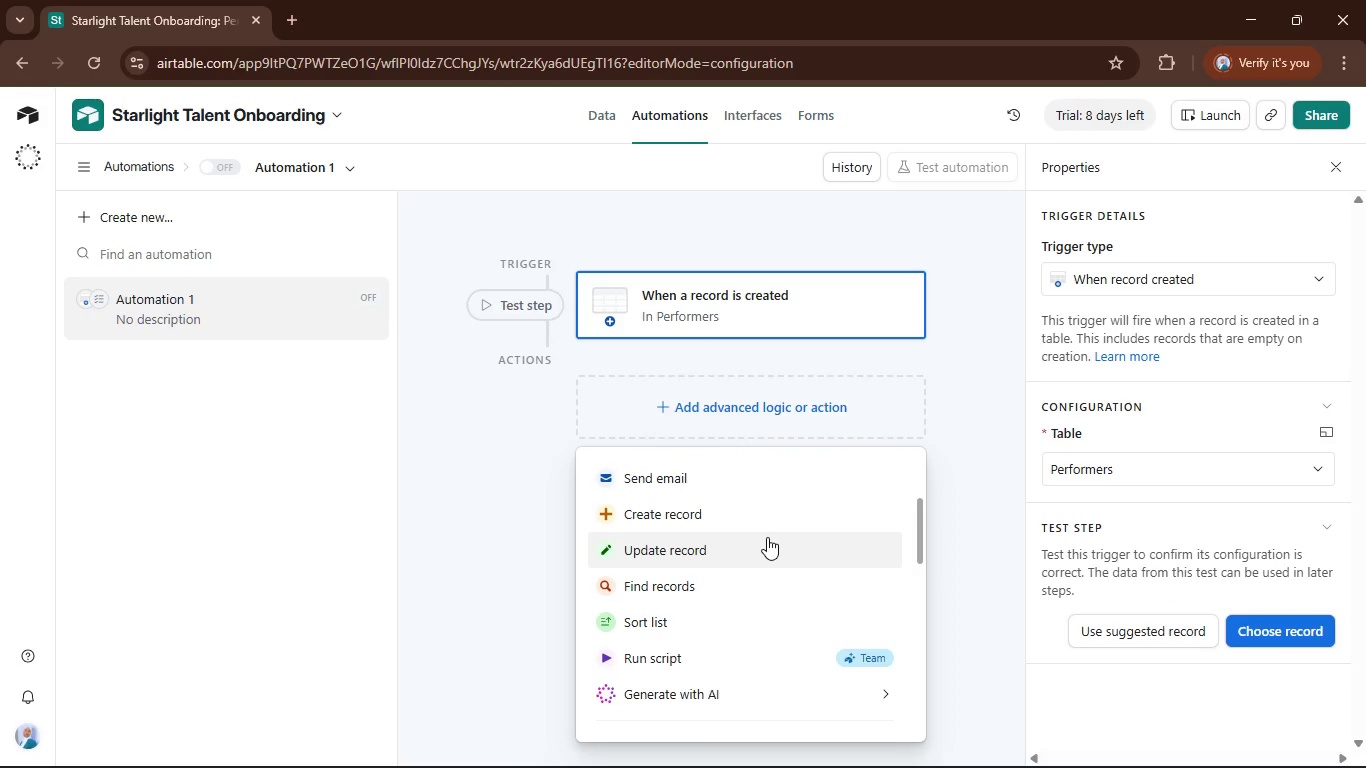 
wait(5.43)
 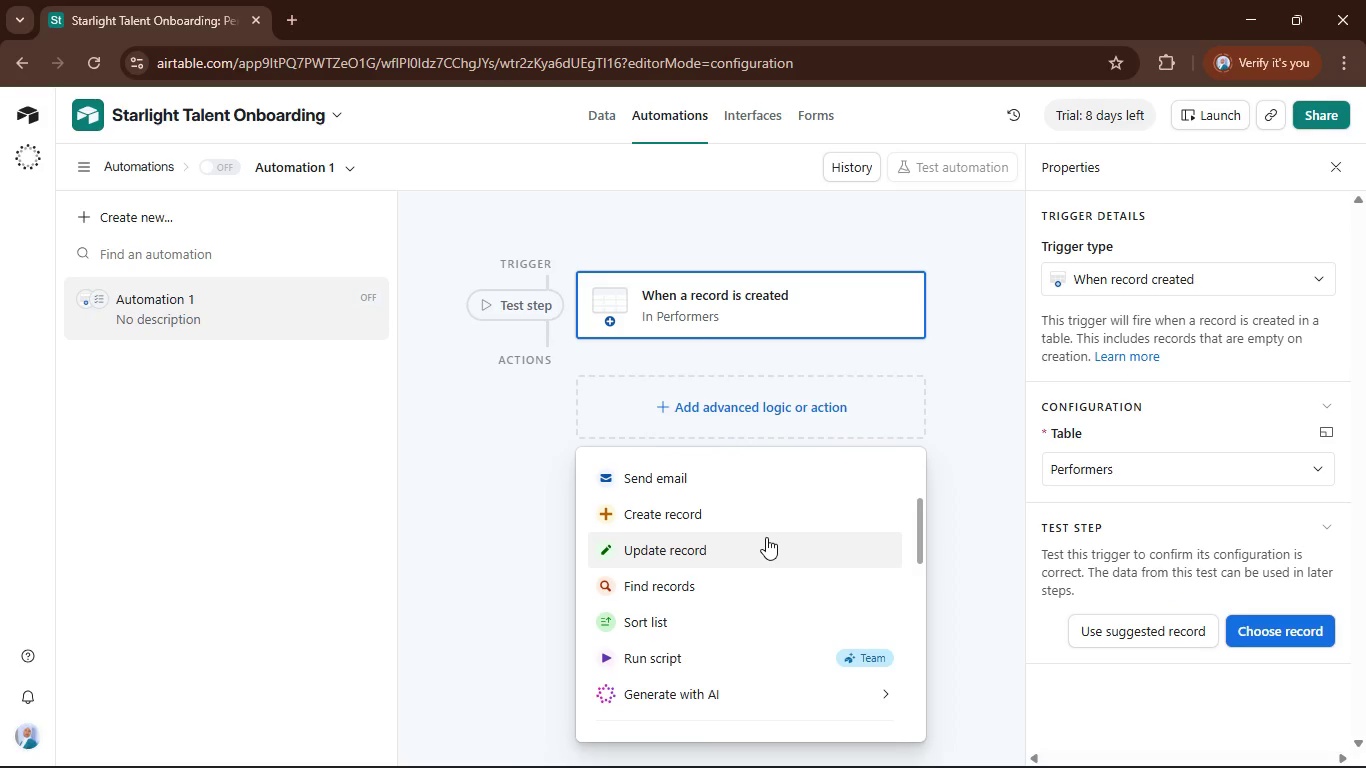 
left_click([768, 536])
 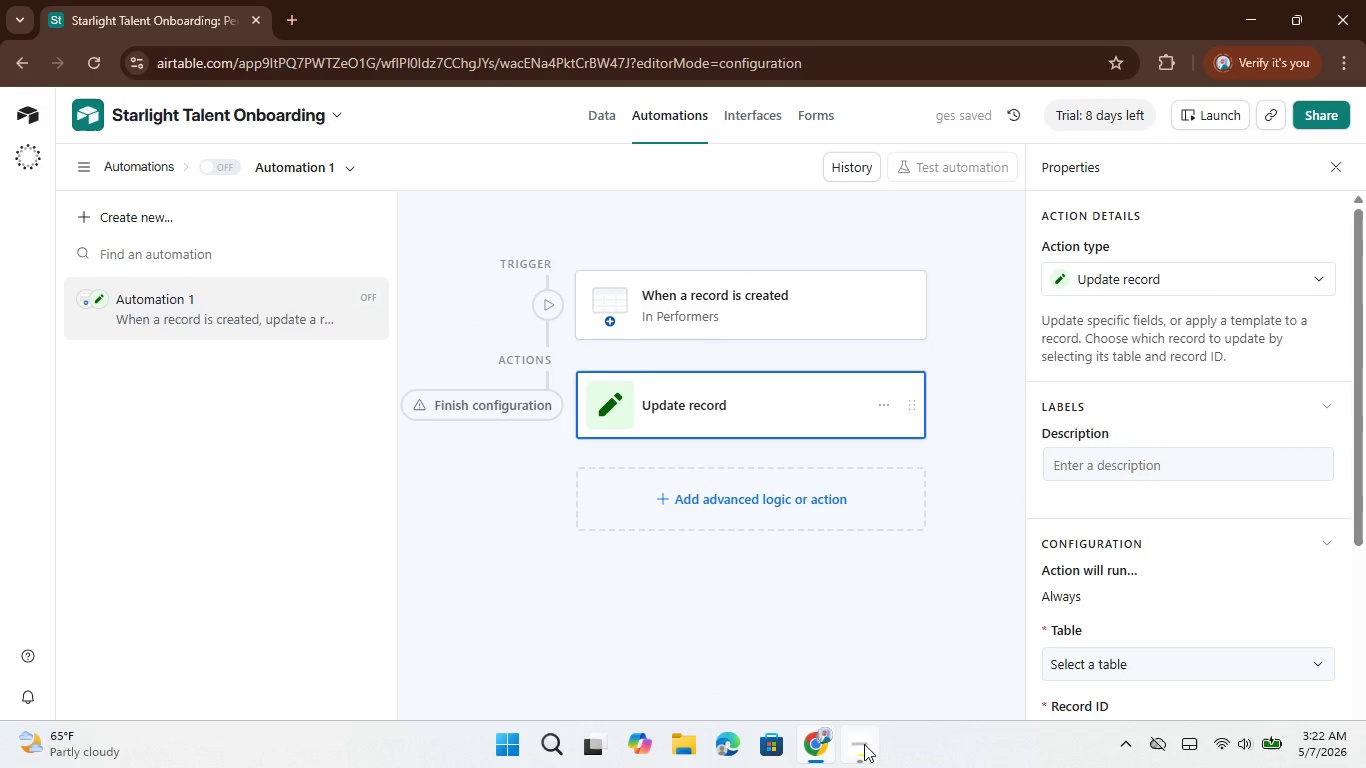 
wait(5.03)
 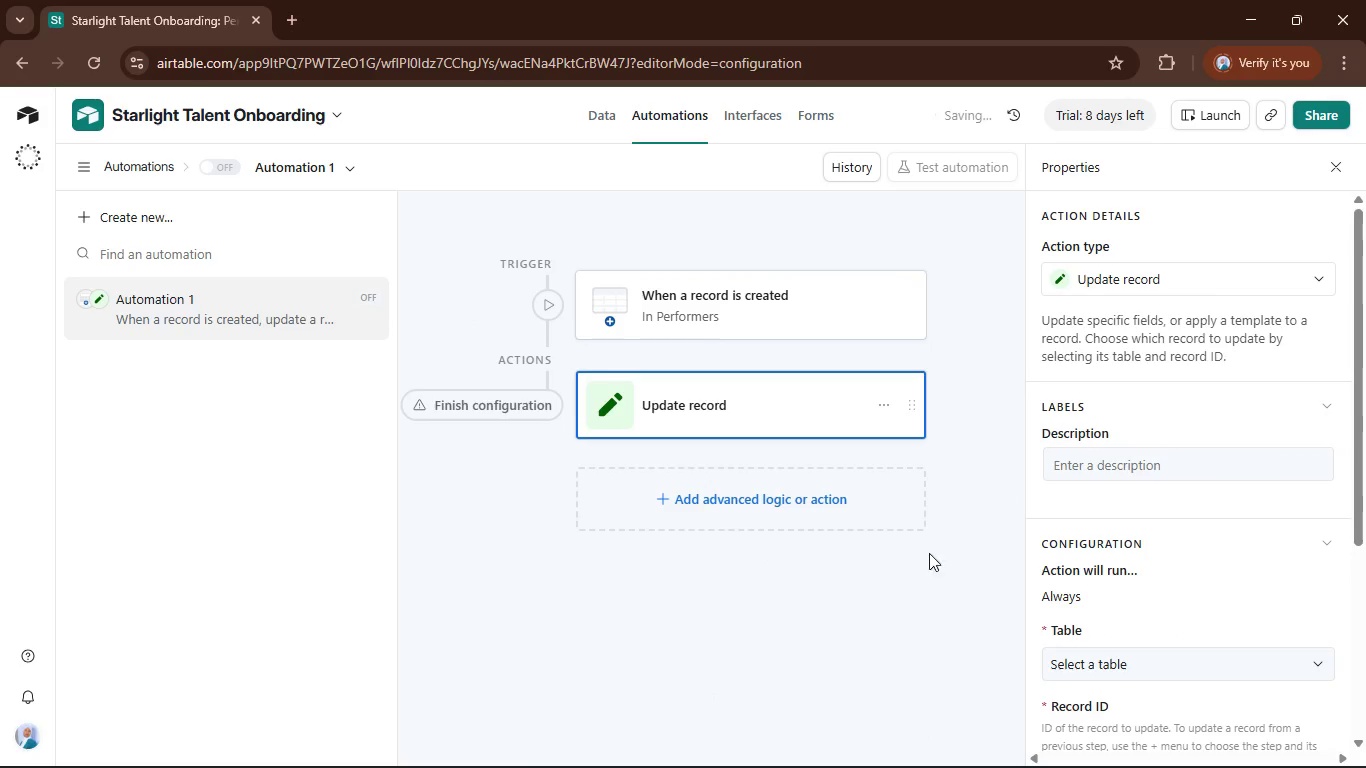 
left_click([840, 621])